 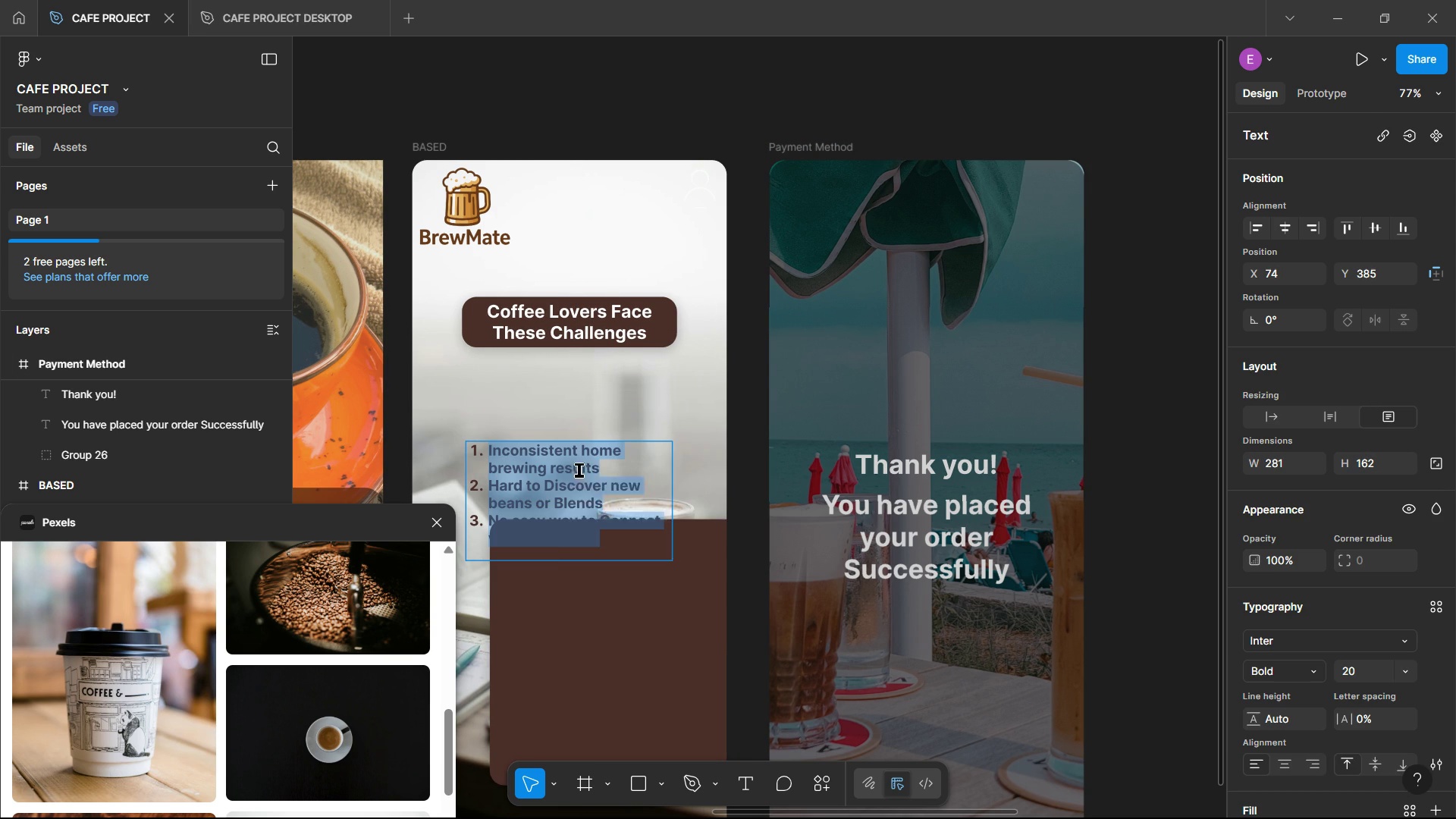 
right_click([579, 469])
 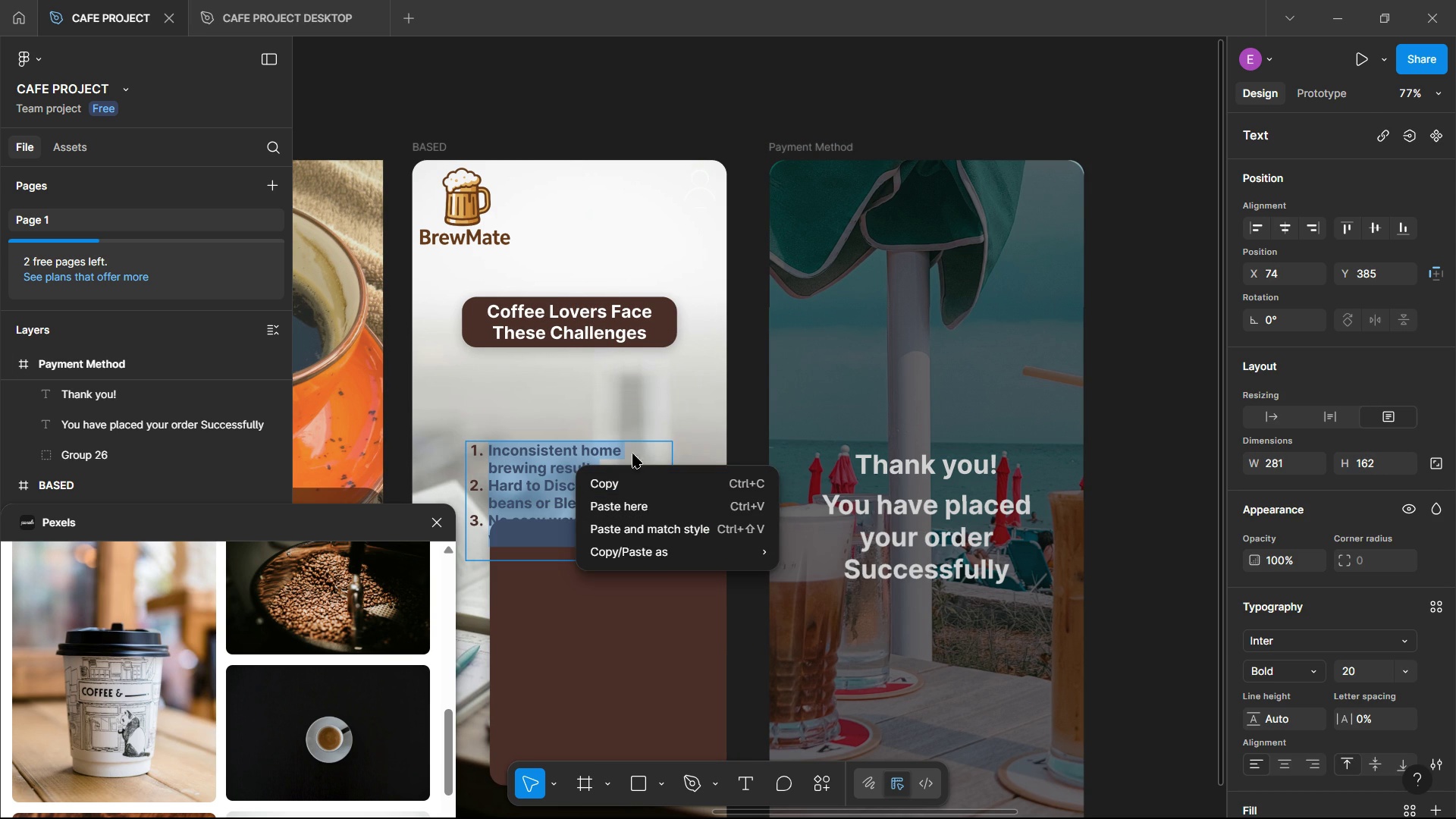 
left_click([573, 460])
 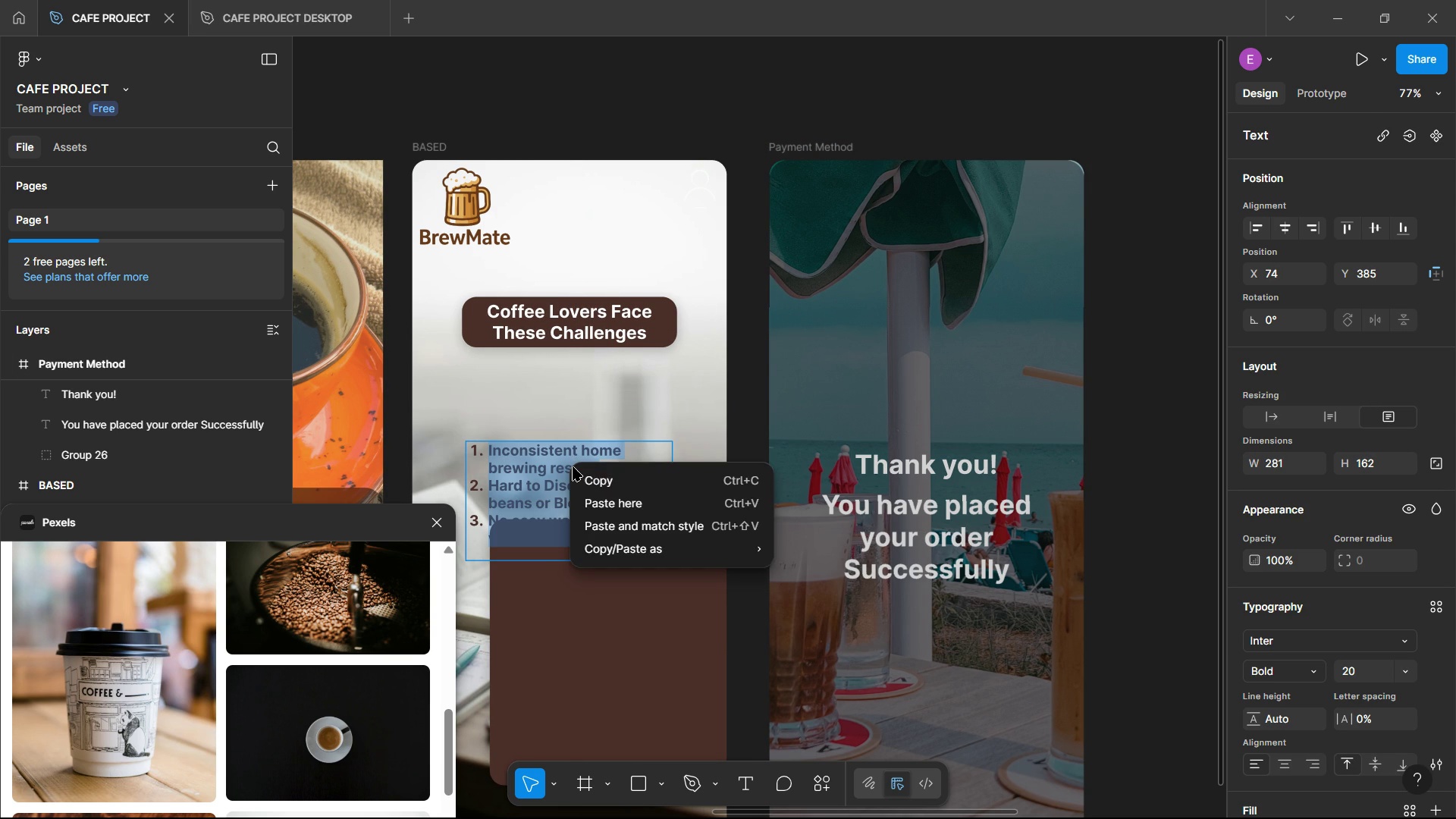 
right_click([573, 466])
 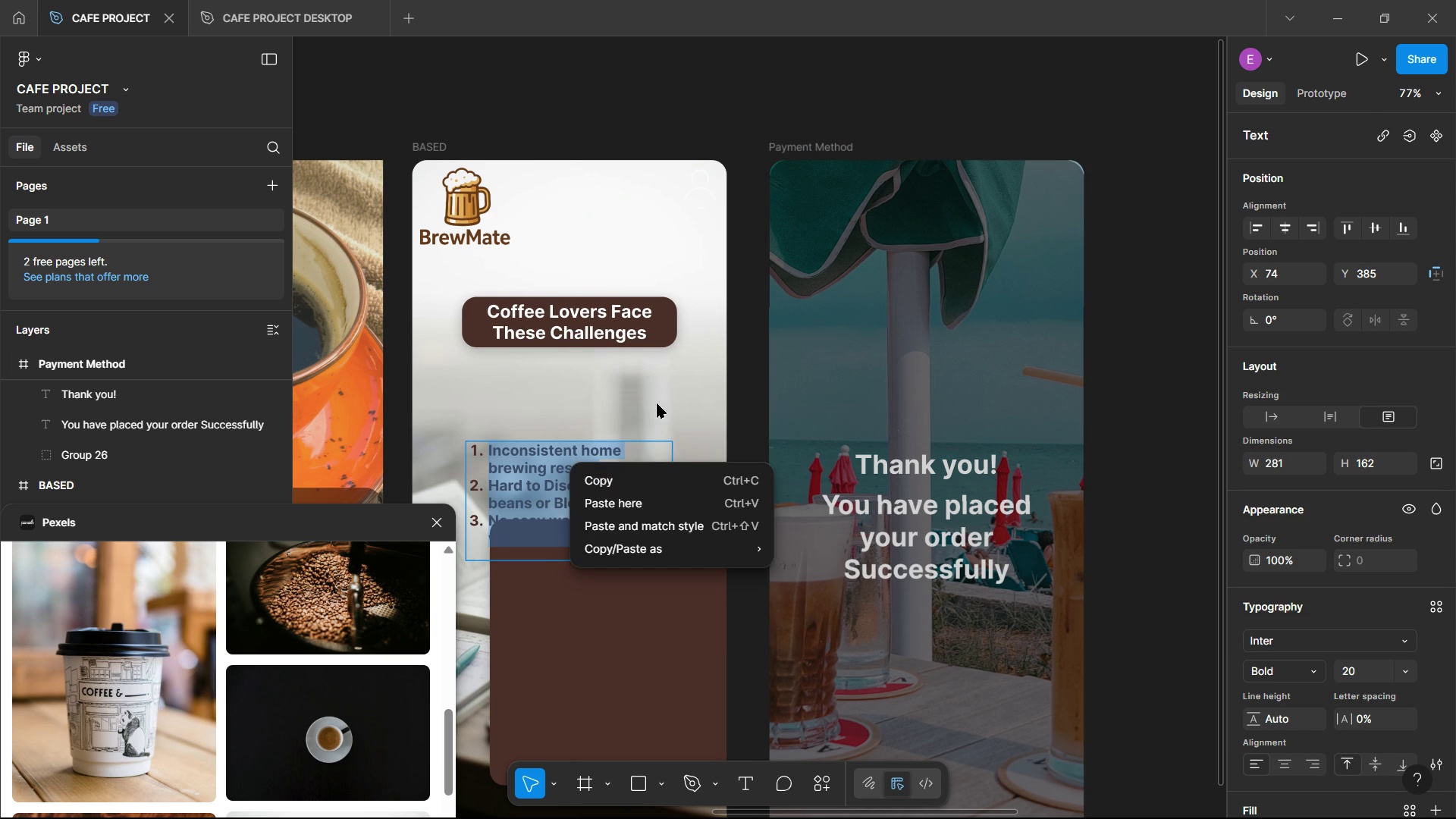 
left_click([664, 397])